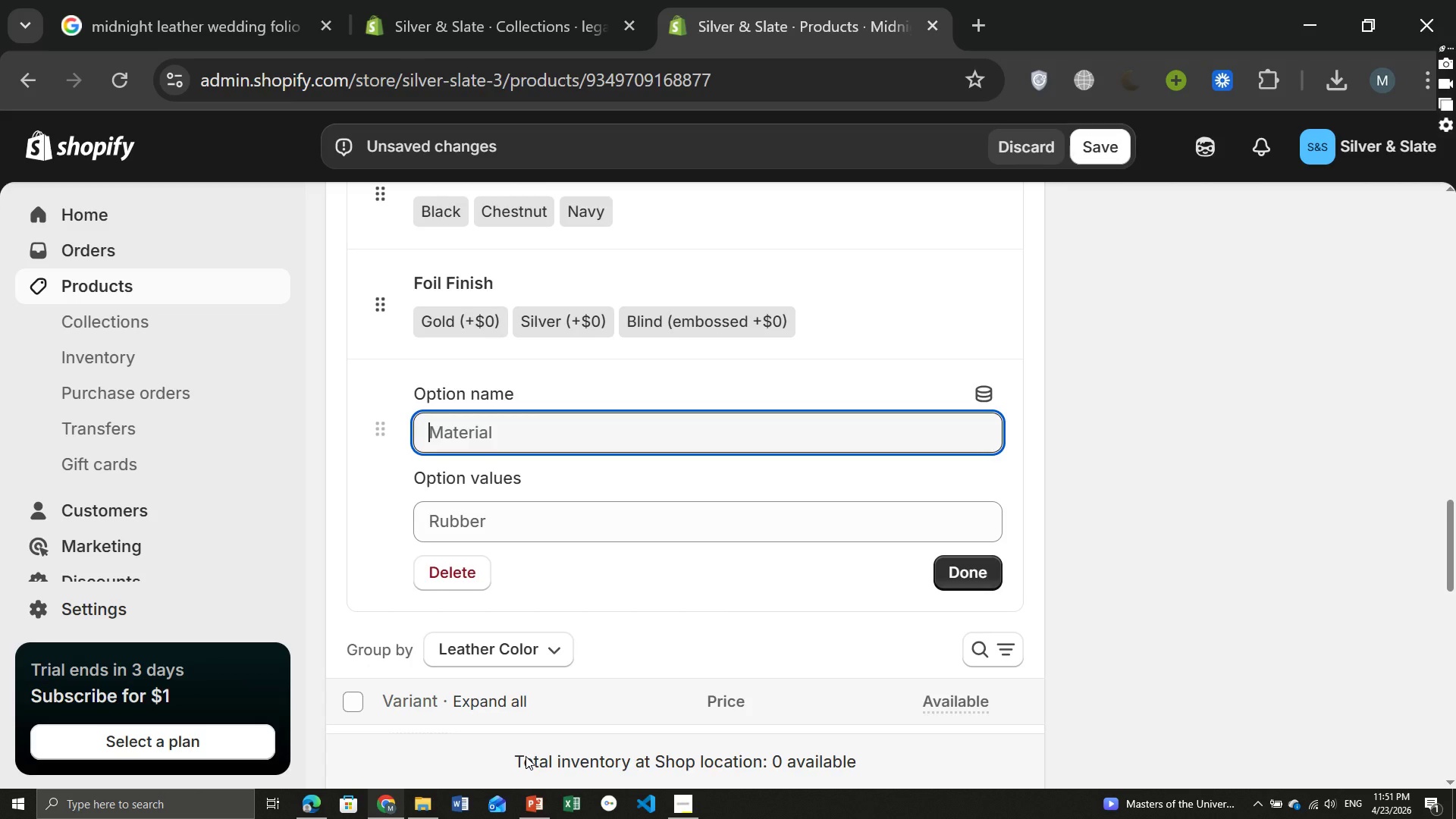 
type(Prints Quantity)
 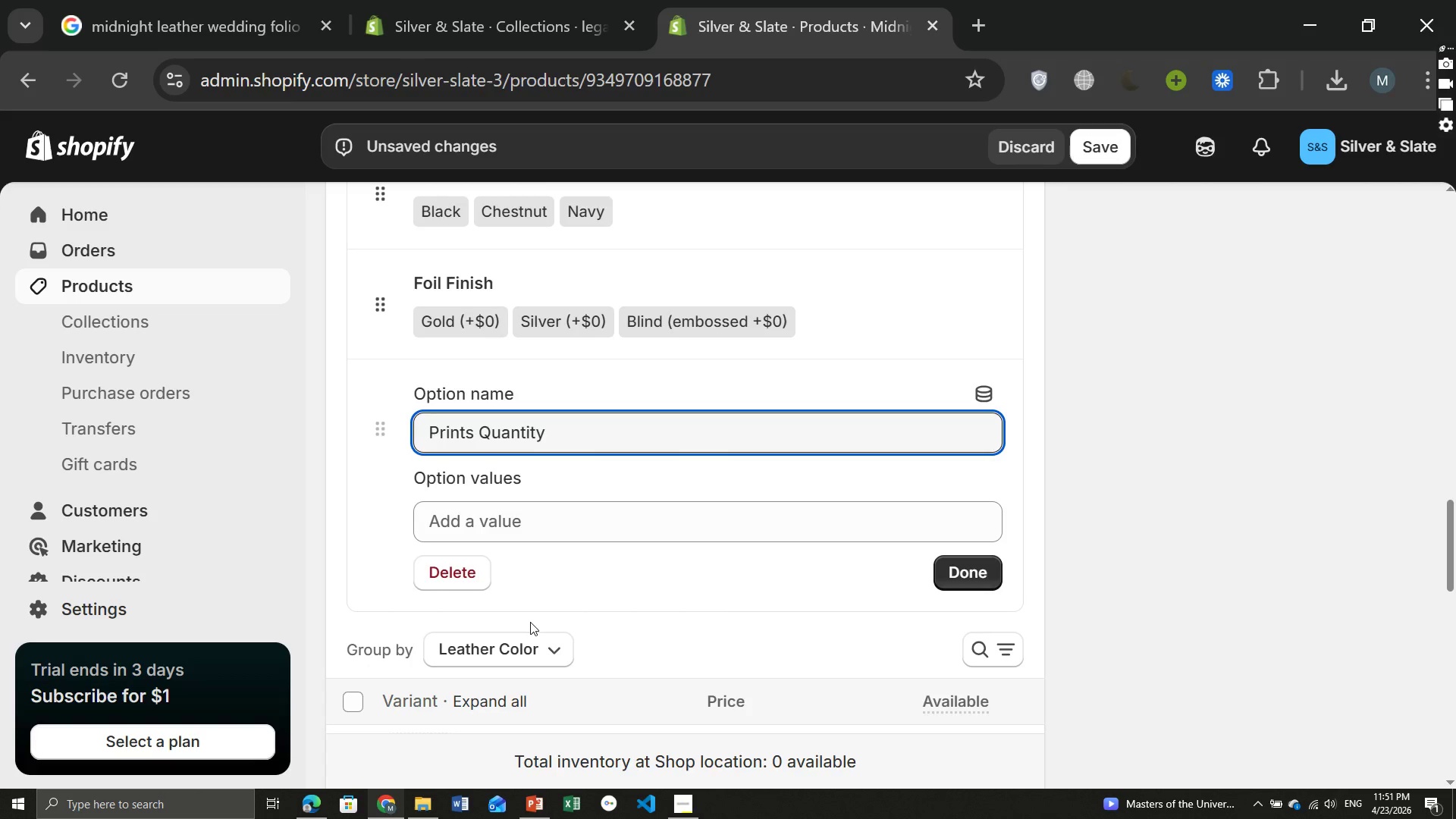 
left_click([500, 507])
 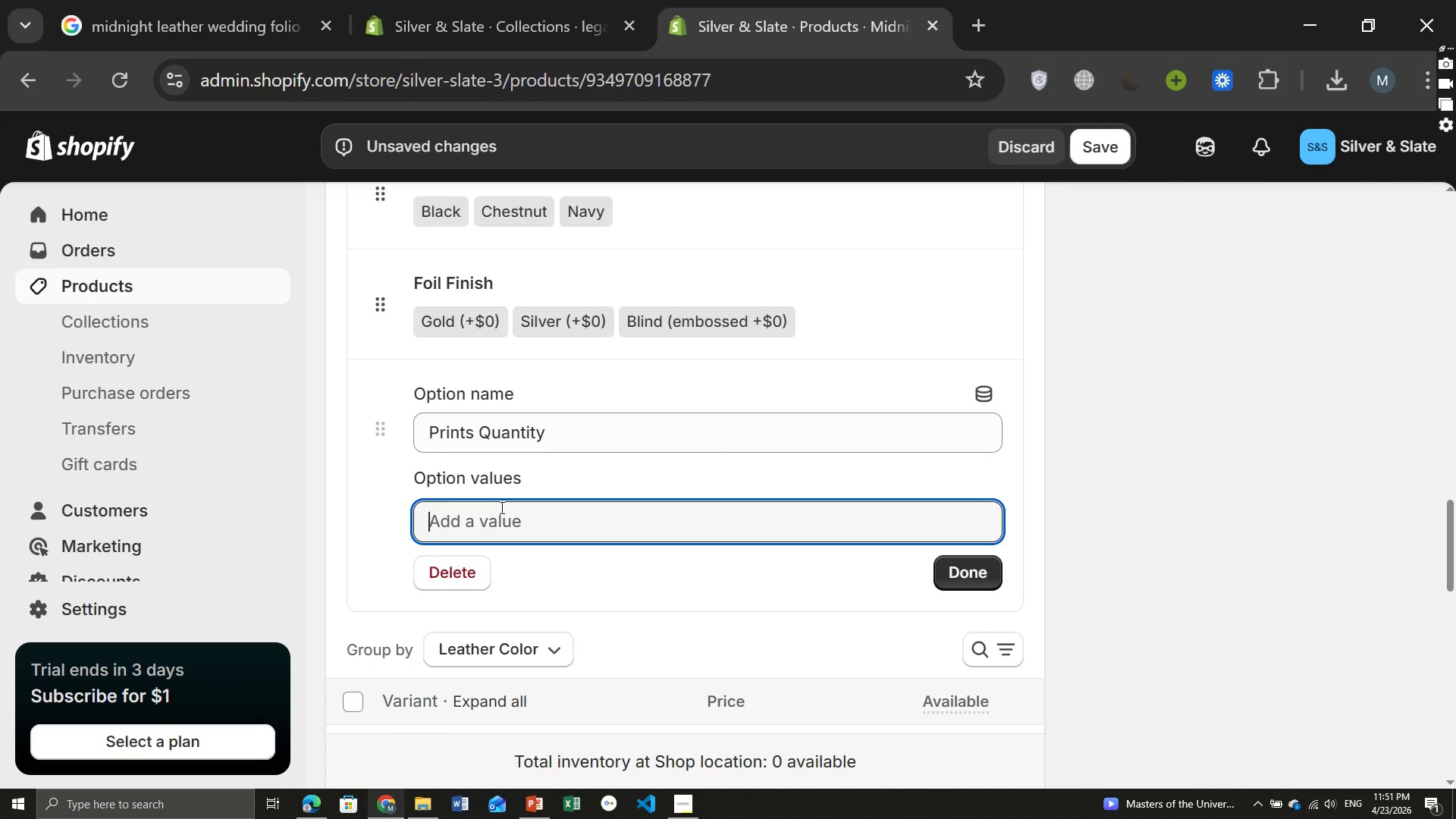 
type(20 prints (base),)
 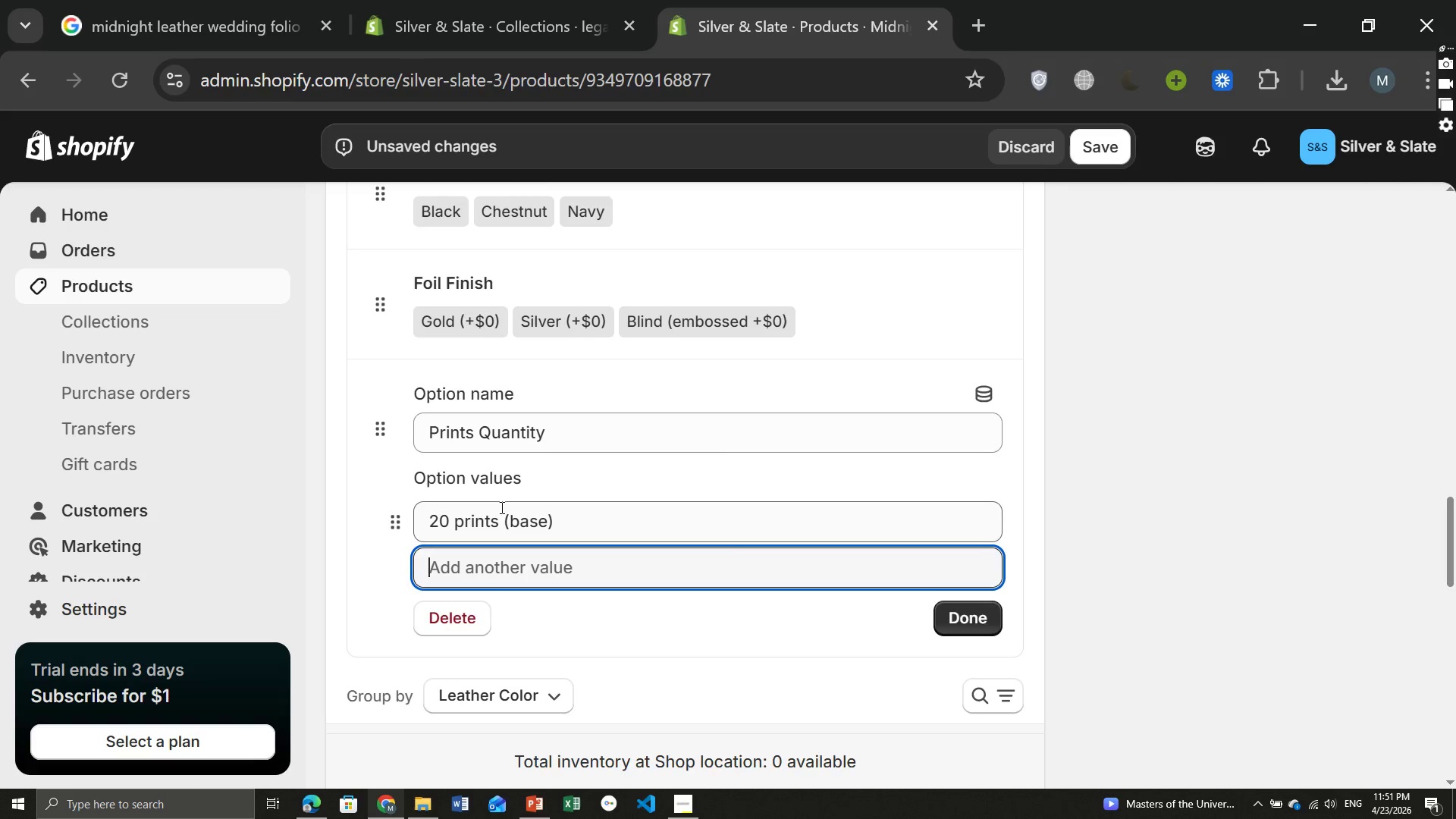 
type(30 prints (+45),)
 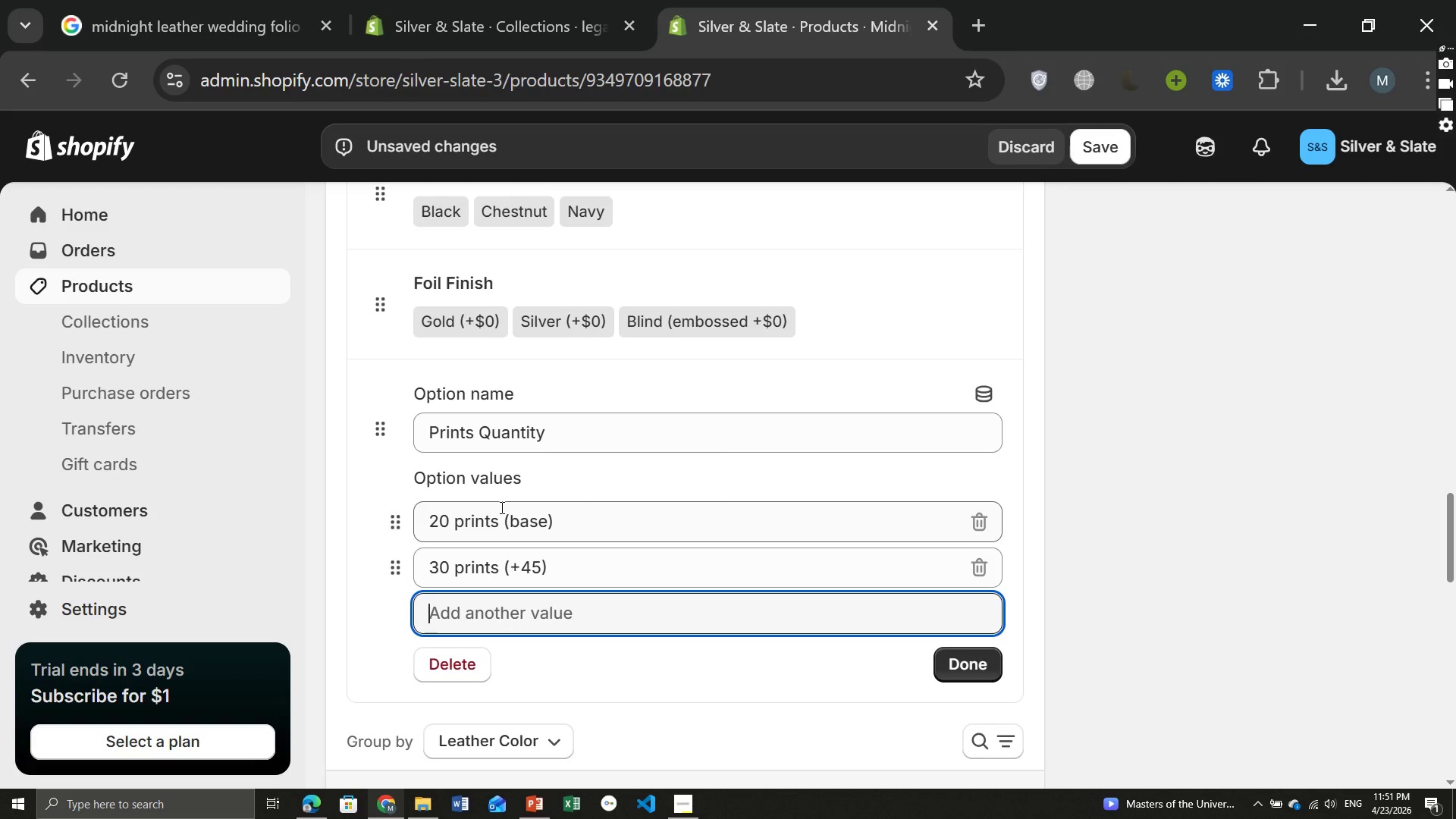 
type(40 prints (+$)
 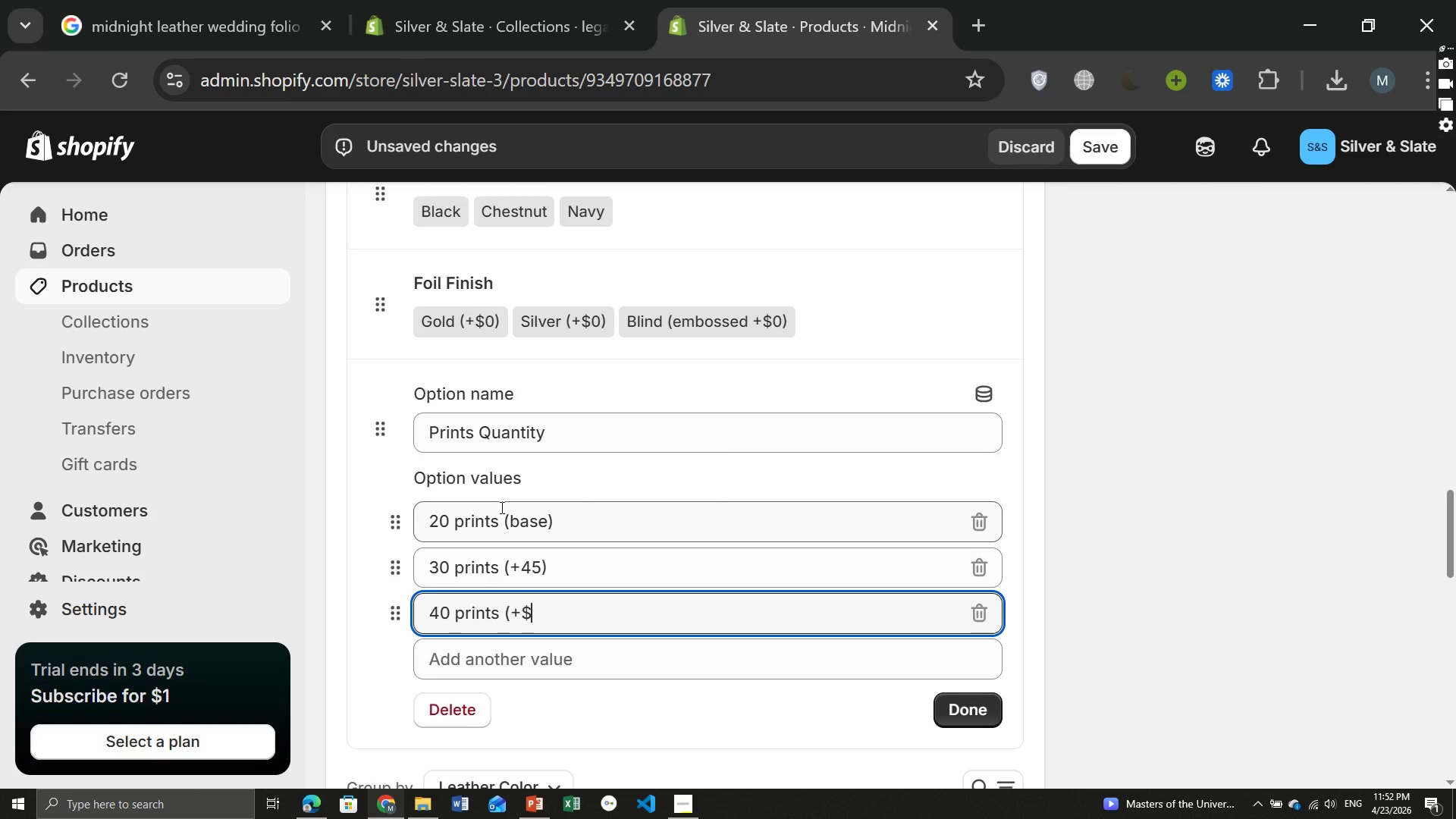 
type(85))
 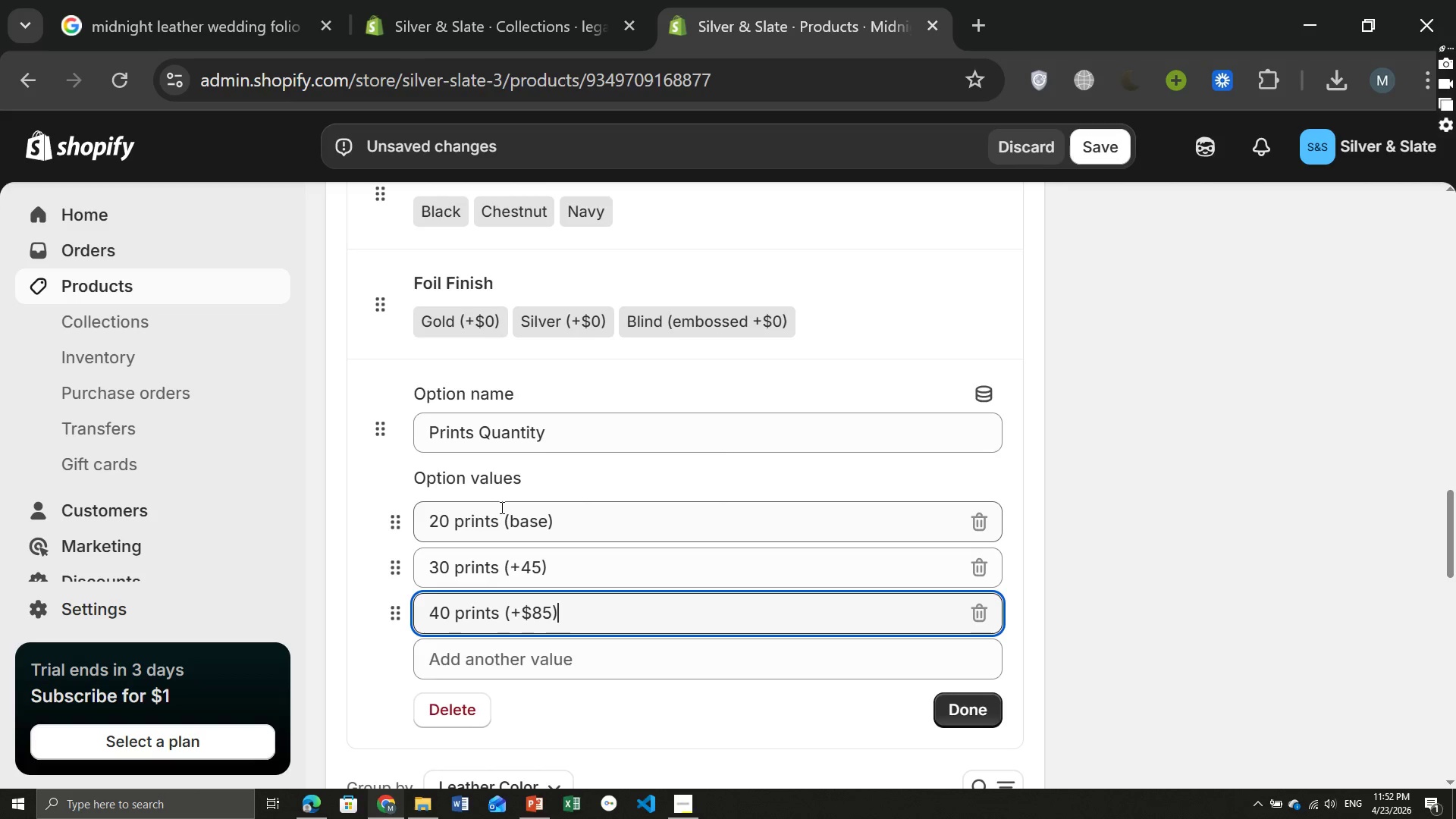 
left_click([522, 573])
 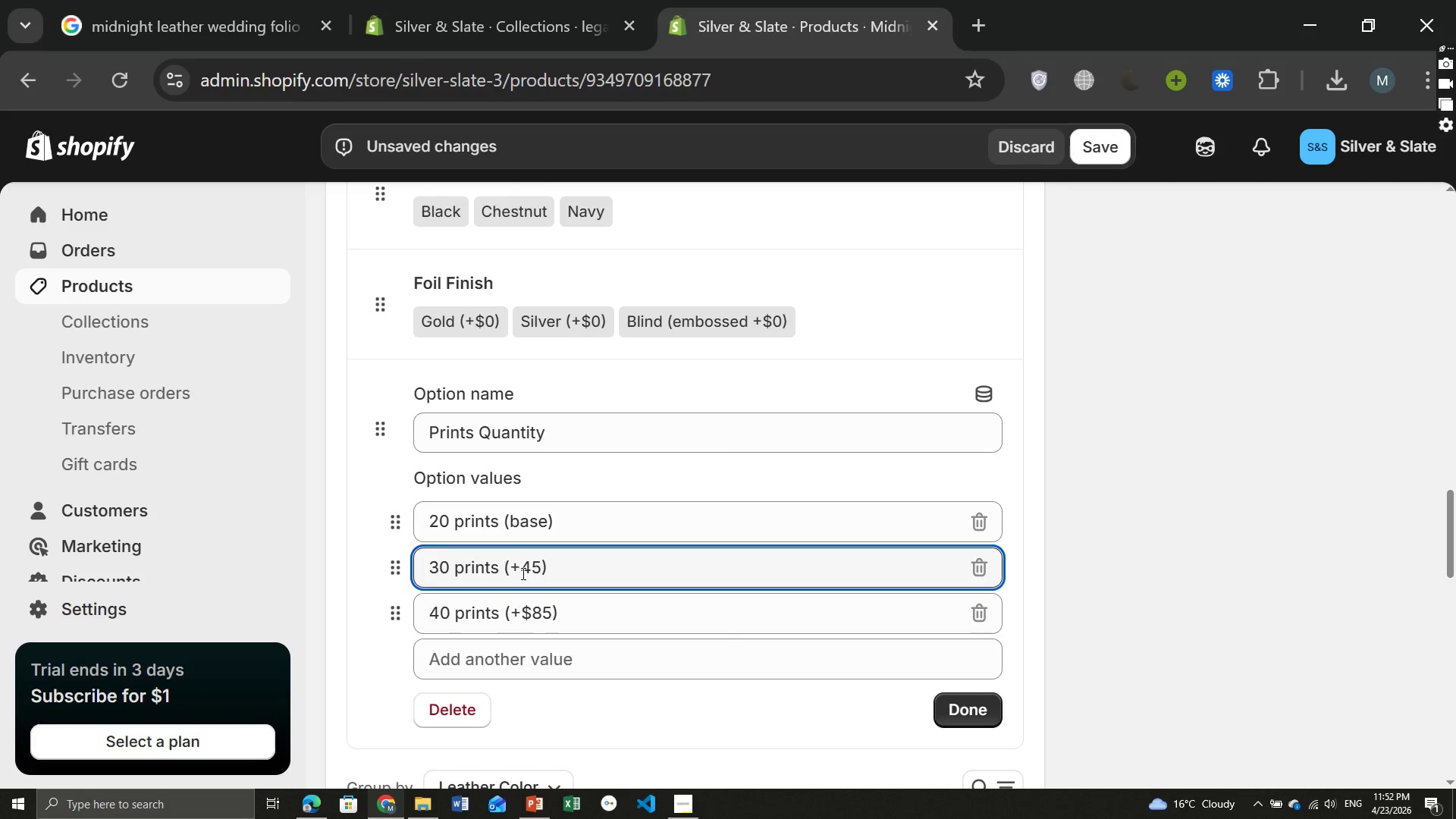 
key(Shift+3)
 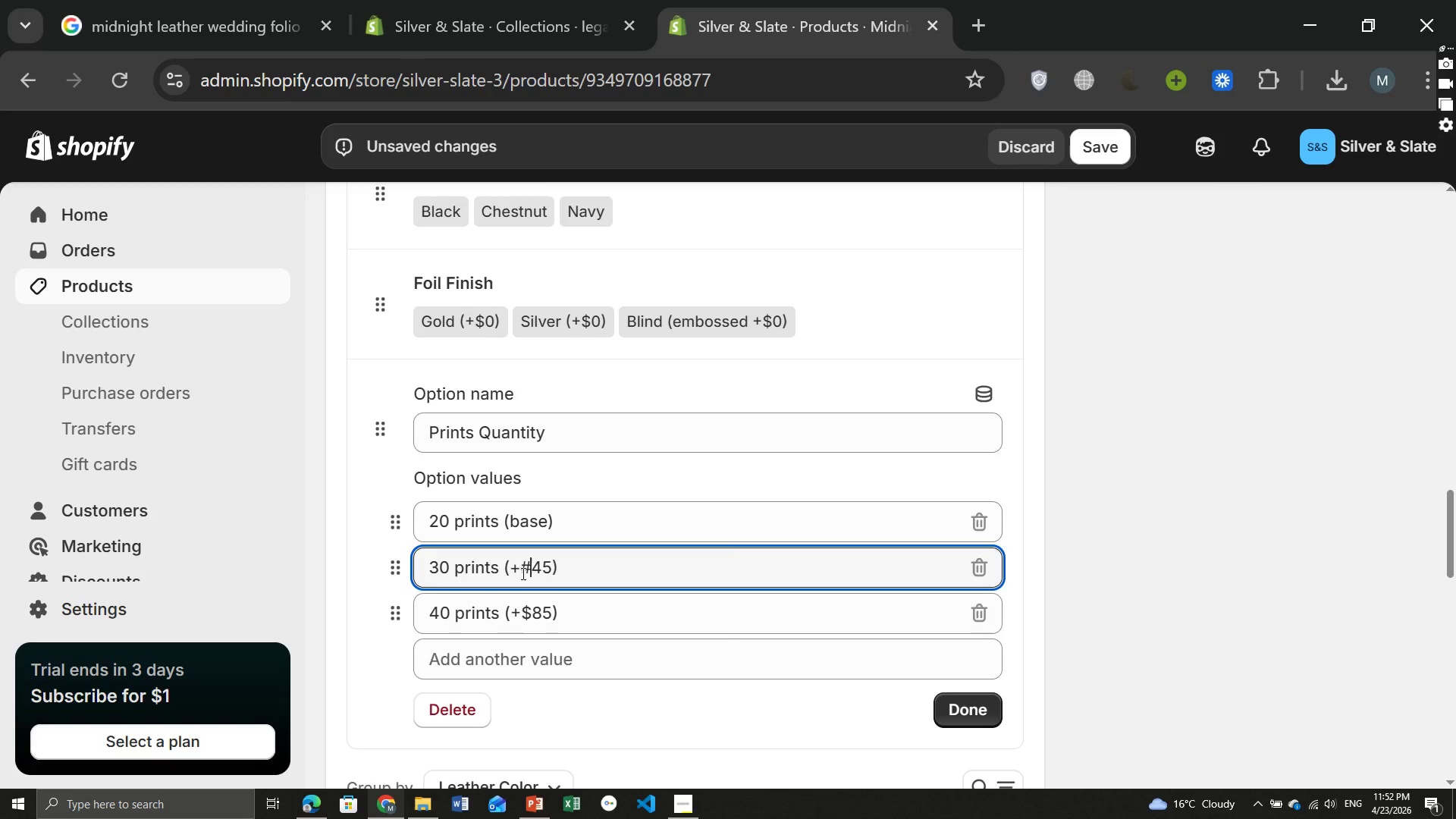 
key(Backspace)
 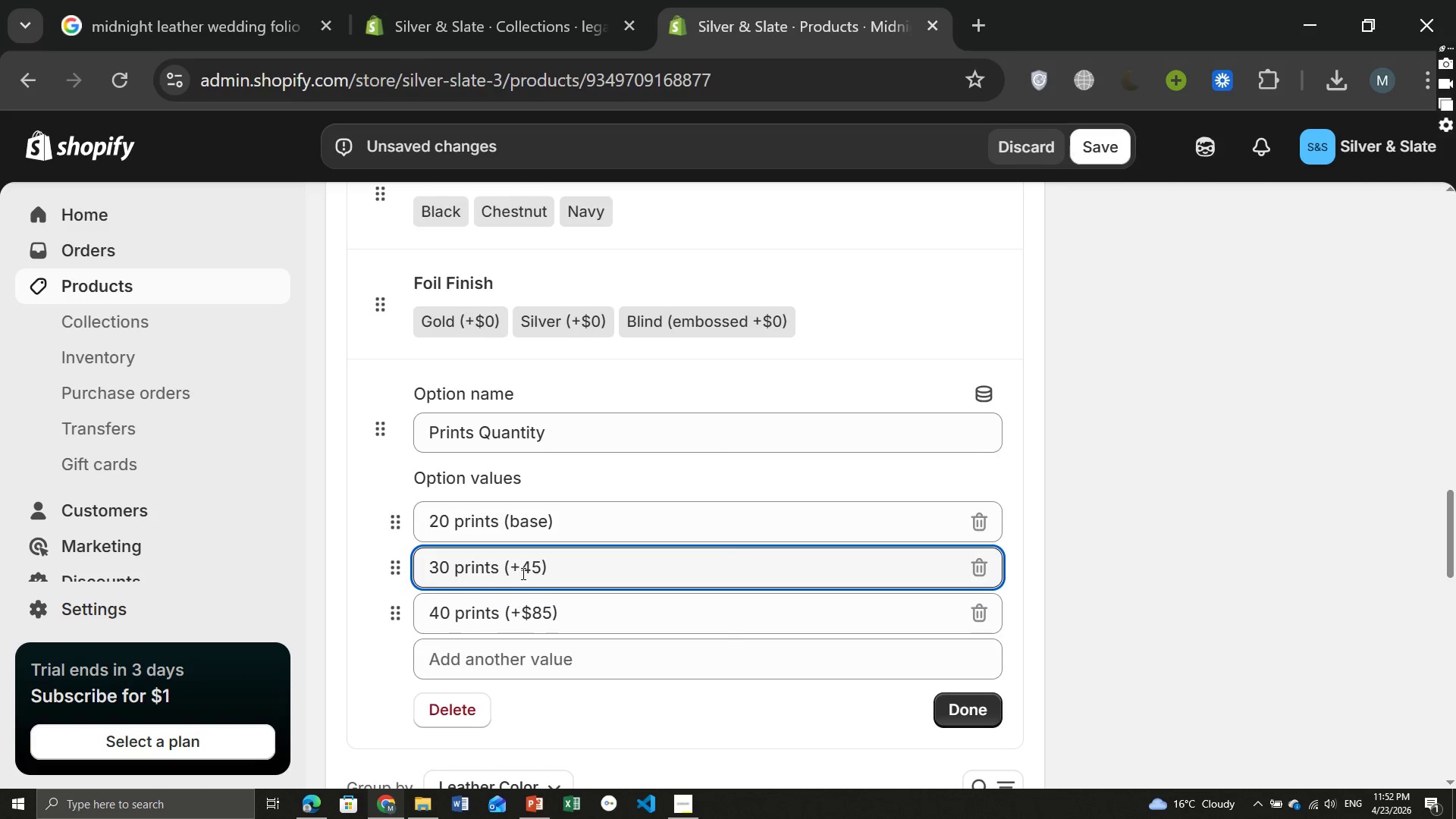 
key(Shift+4)
 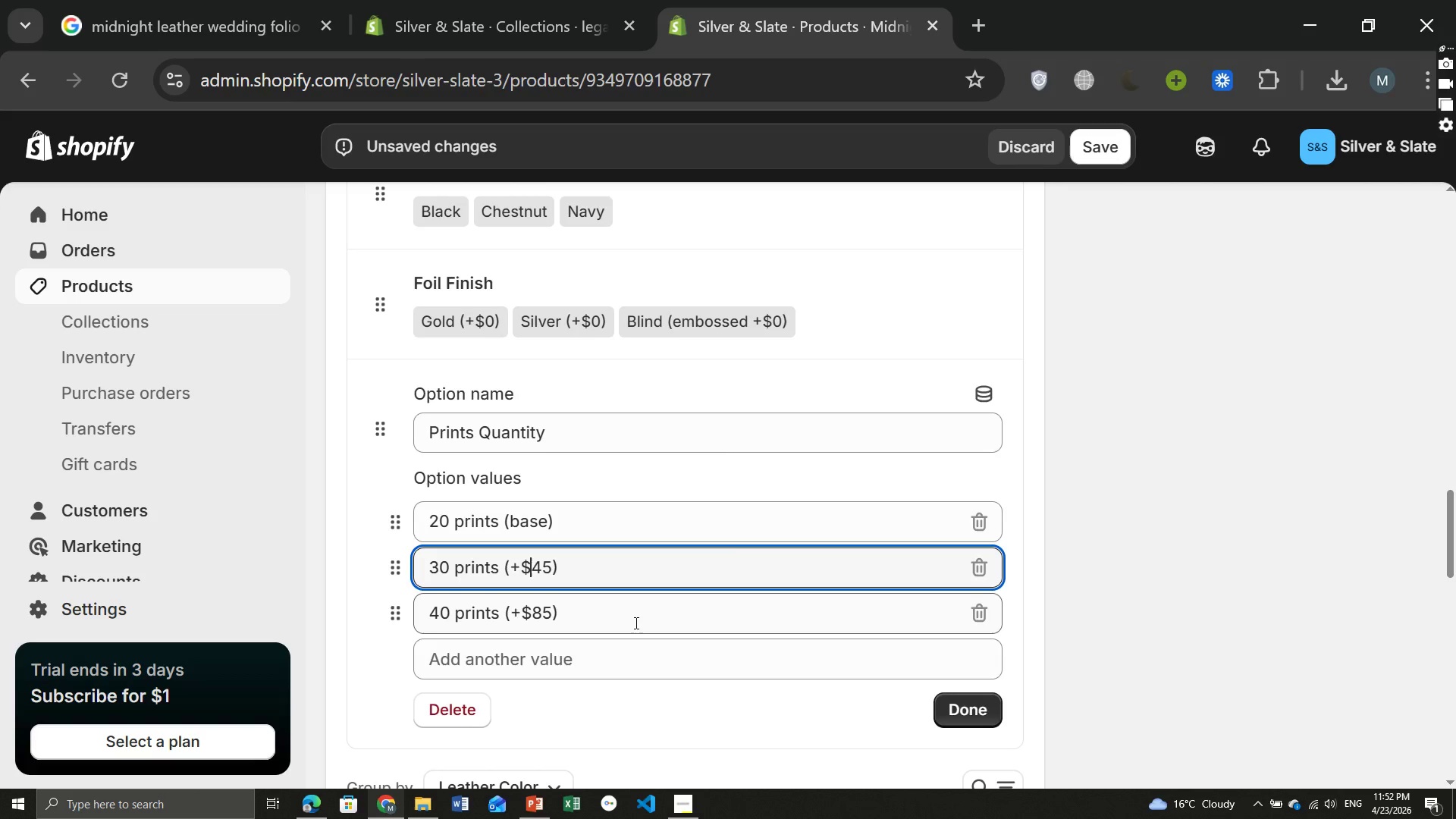 
wait(8.44)
 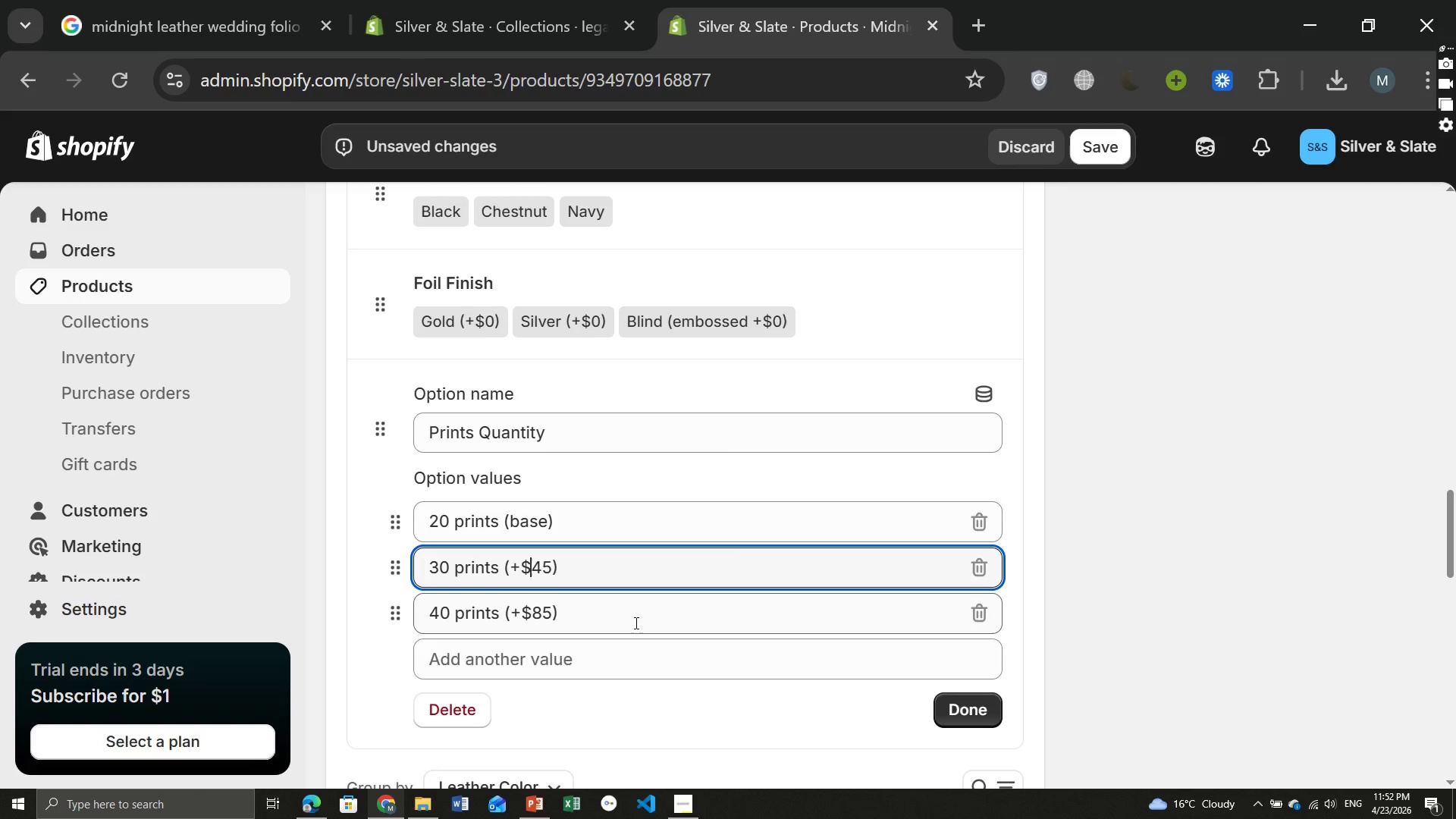 
left_click([967, 707])
 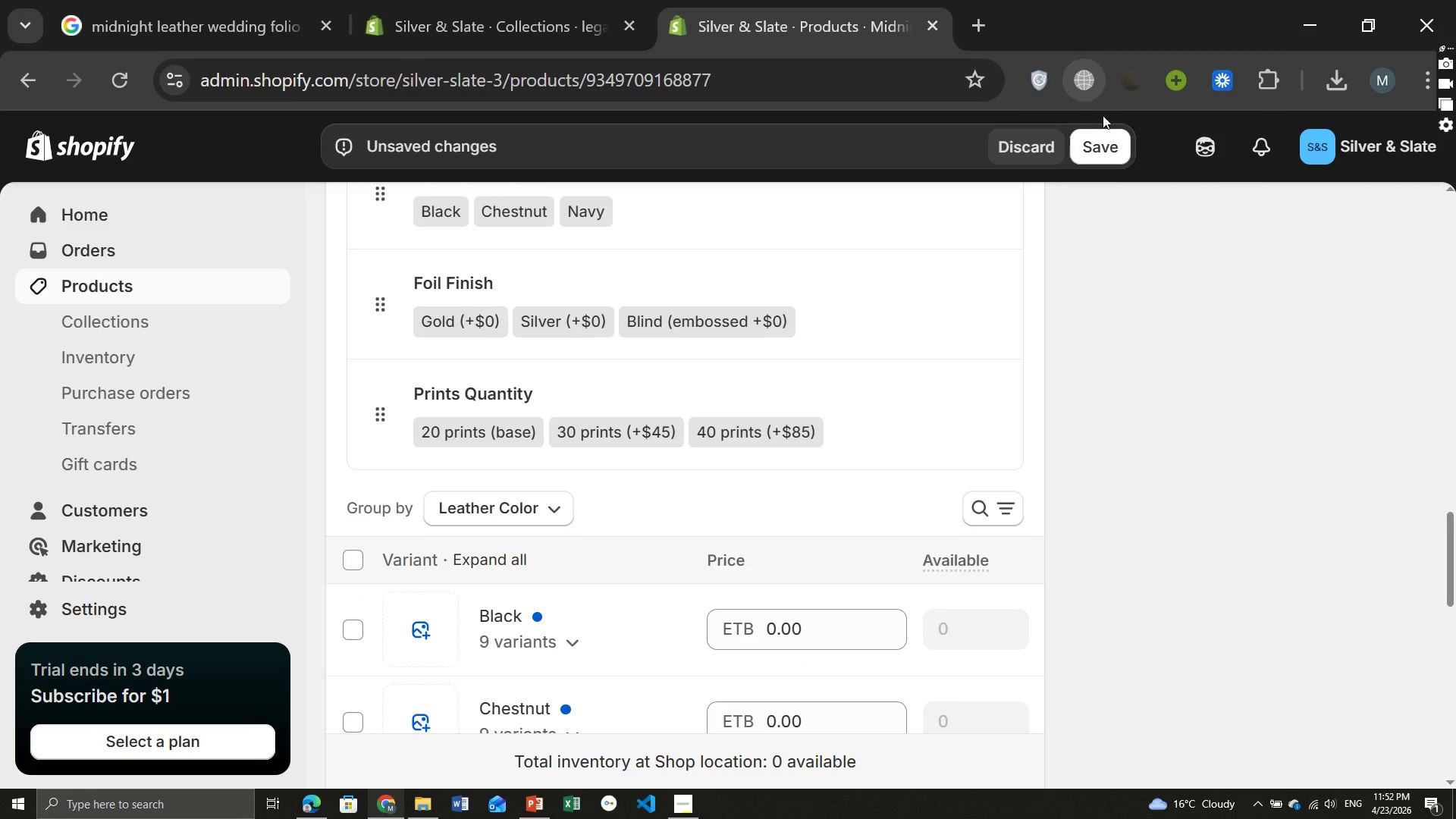 
left_click([1102, 140])
 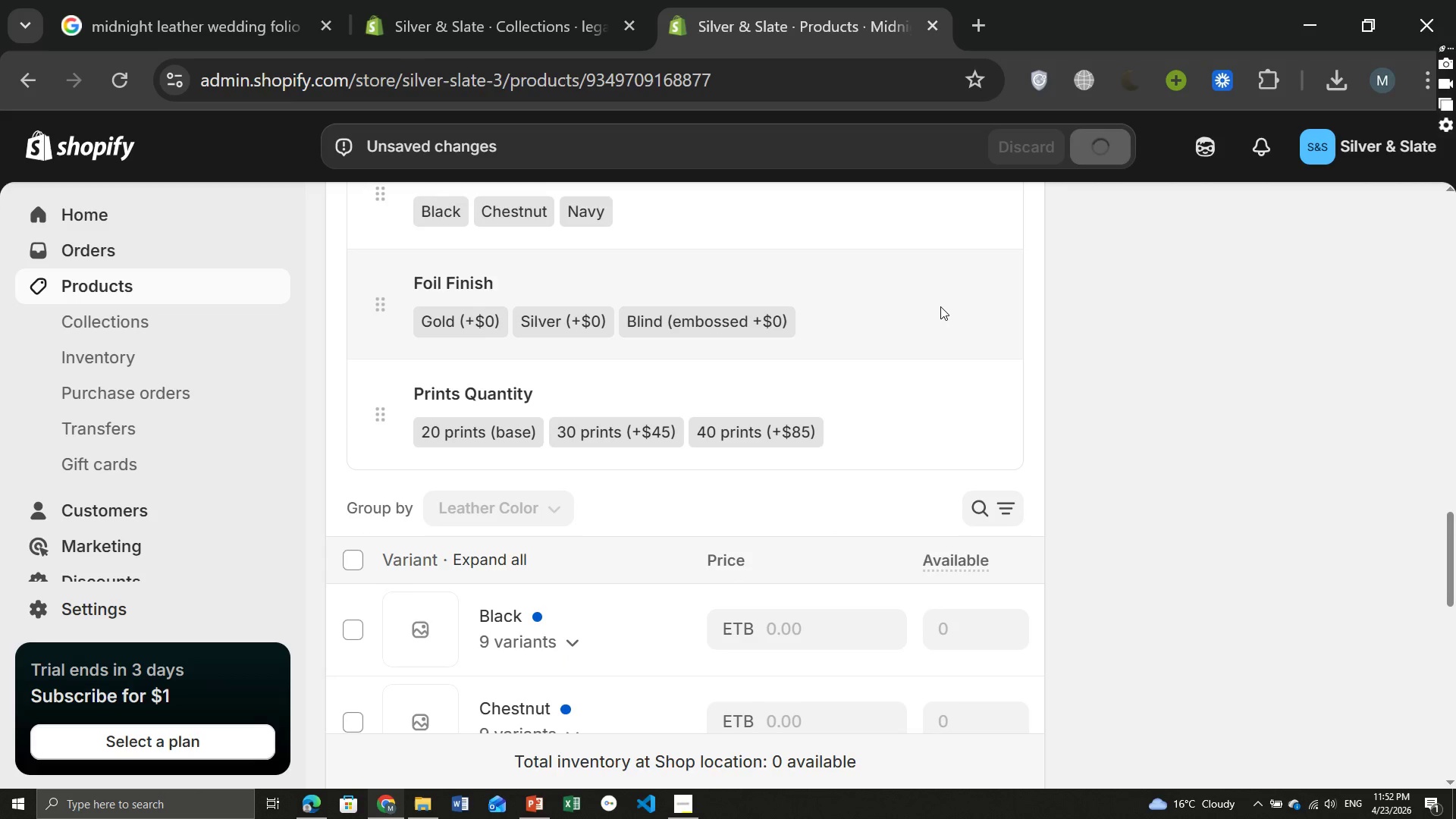 
wait(8.66)
 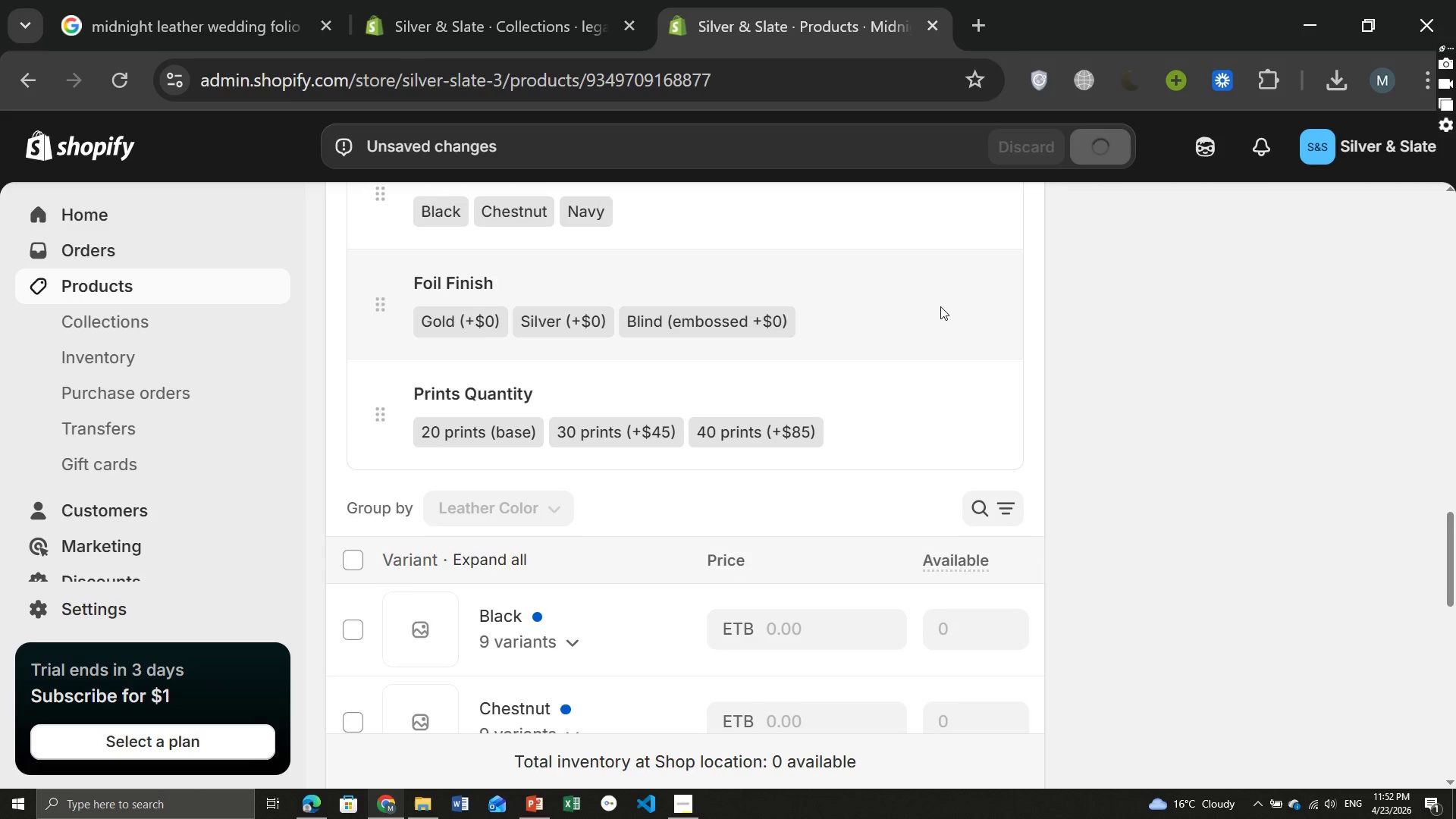 
left_click([686, 808])